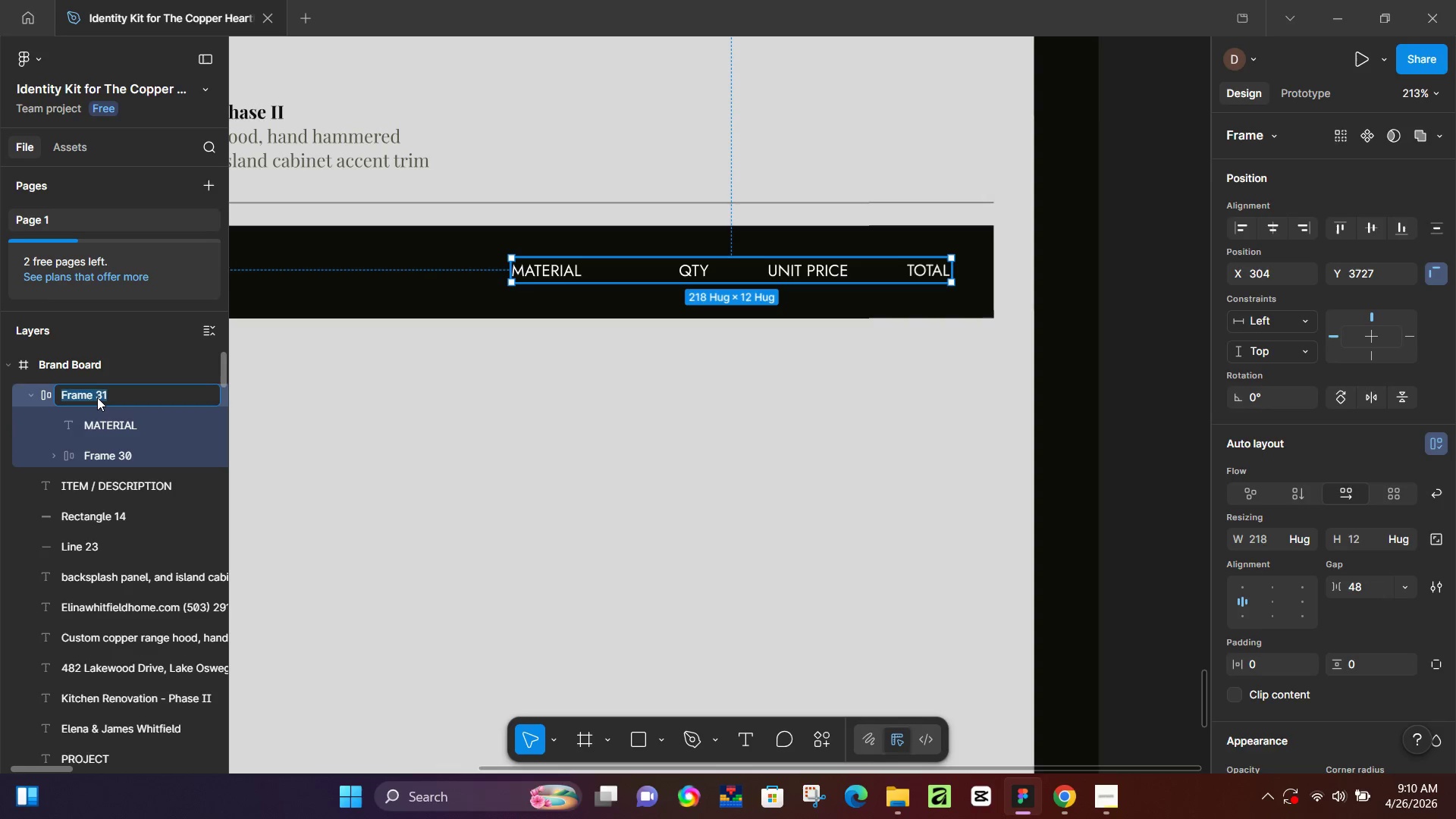 
type(category)
 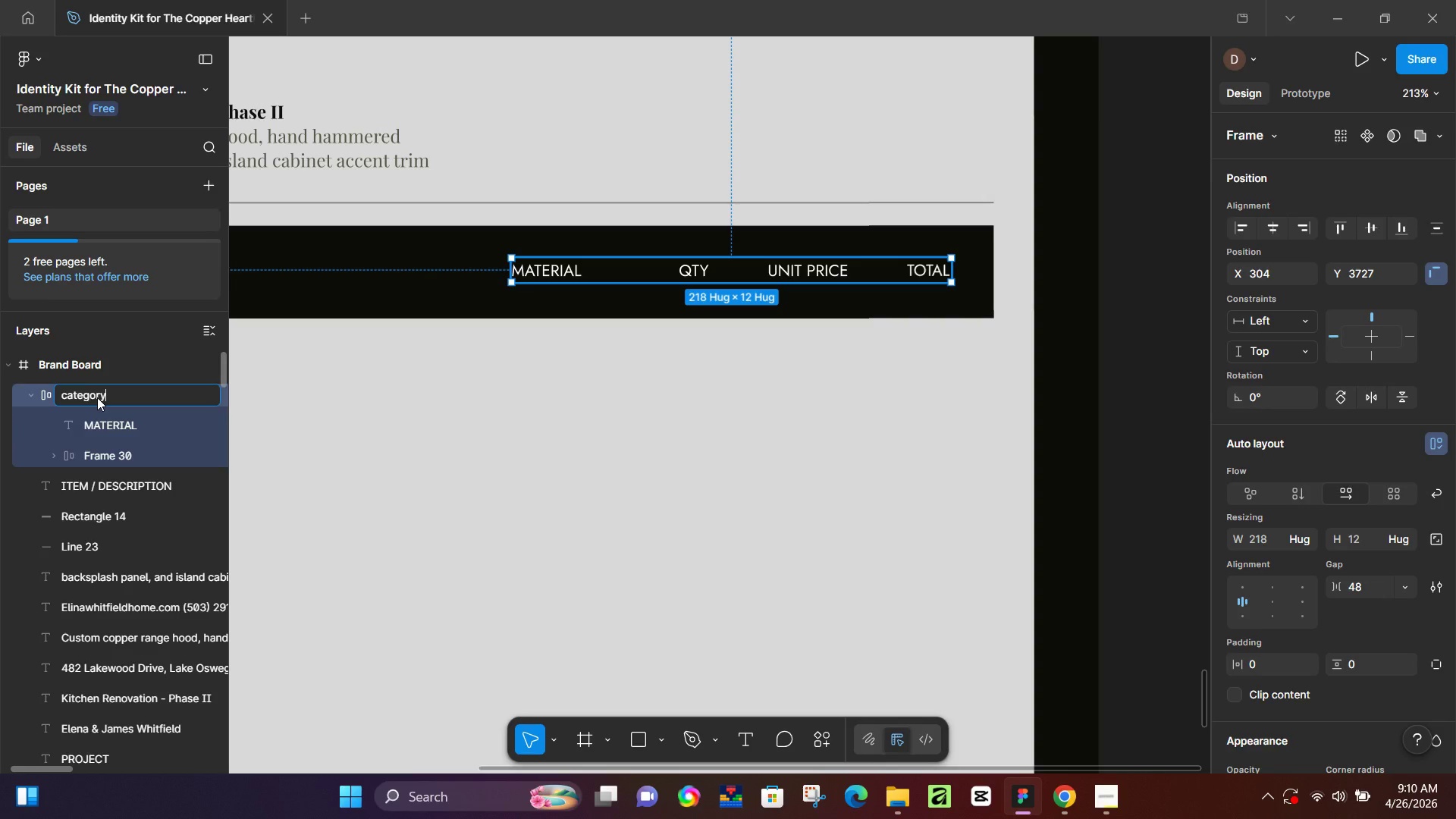 
key(Enter)
 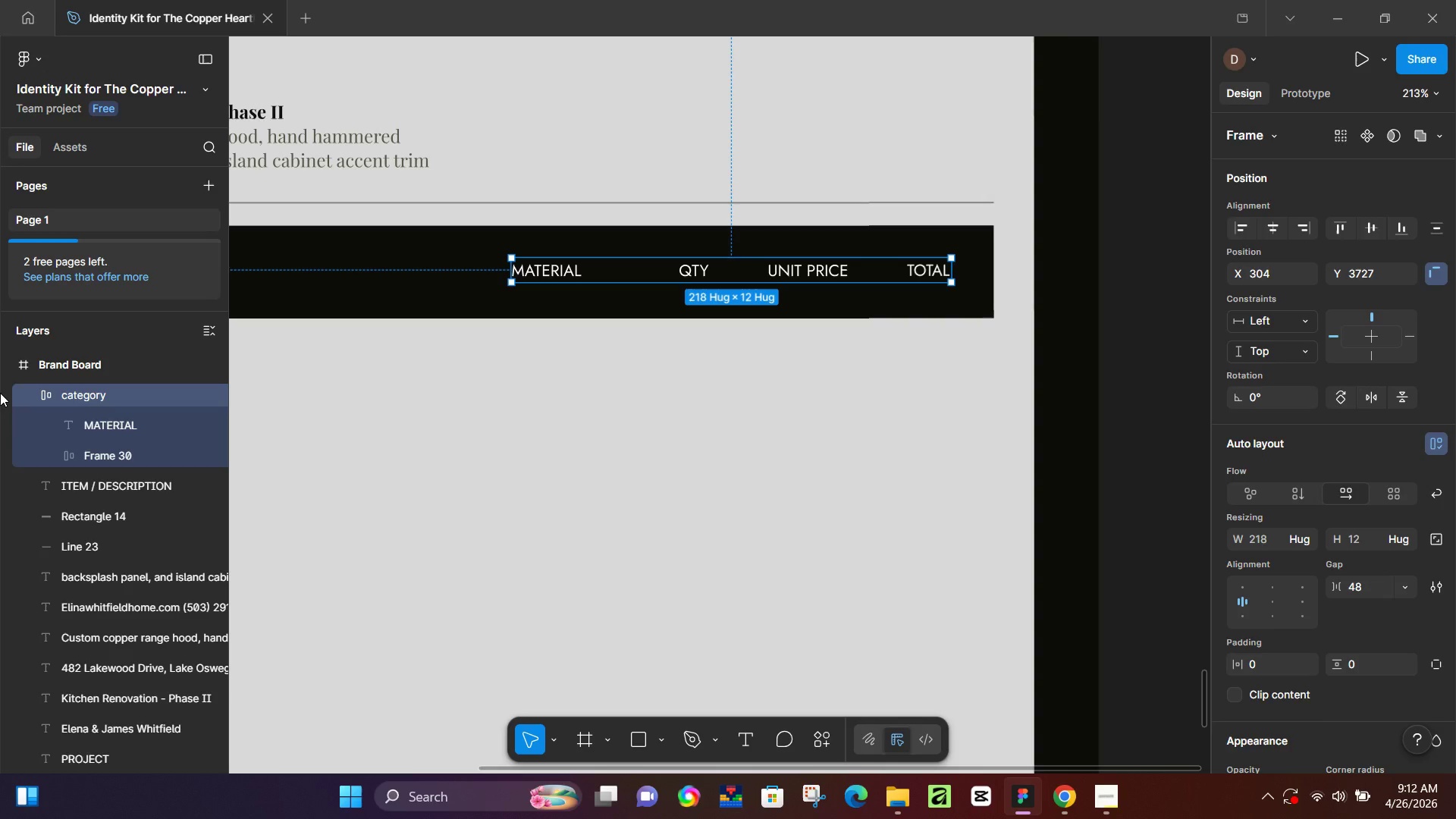 
wait(97.72)
 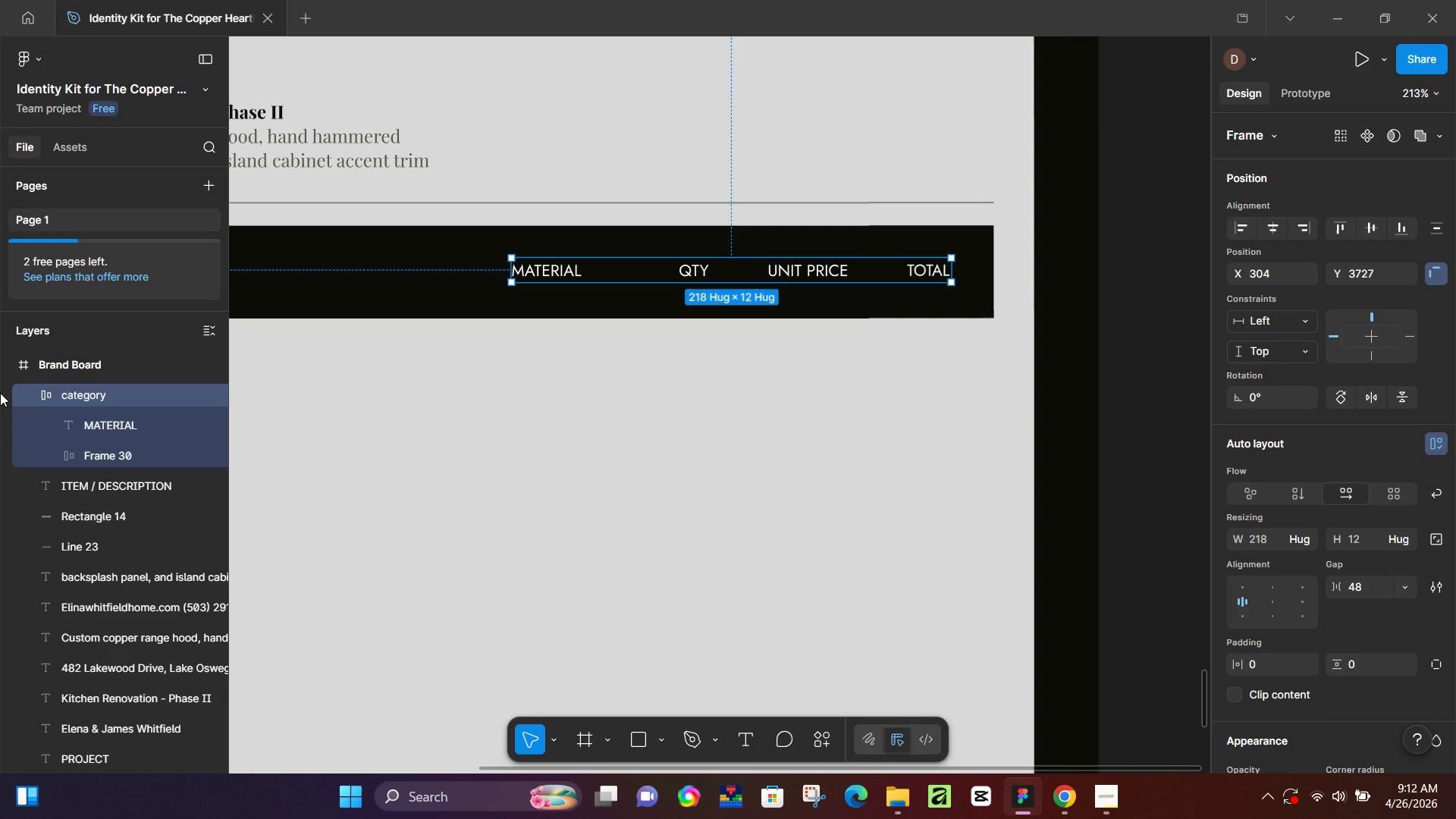 
scroll: coordinate [1329, 620], scroll_direction: down, amount: 4.0
 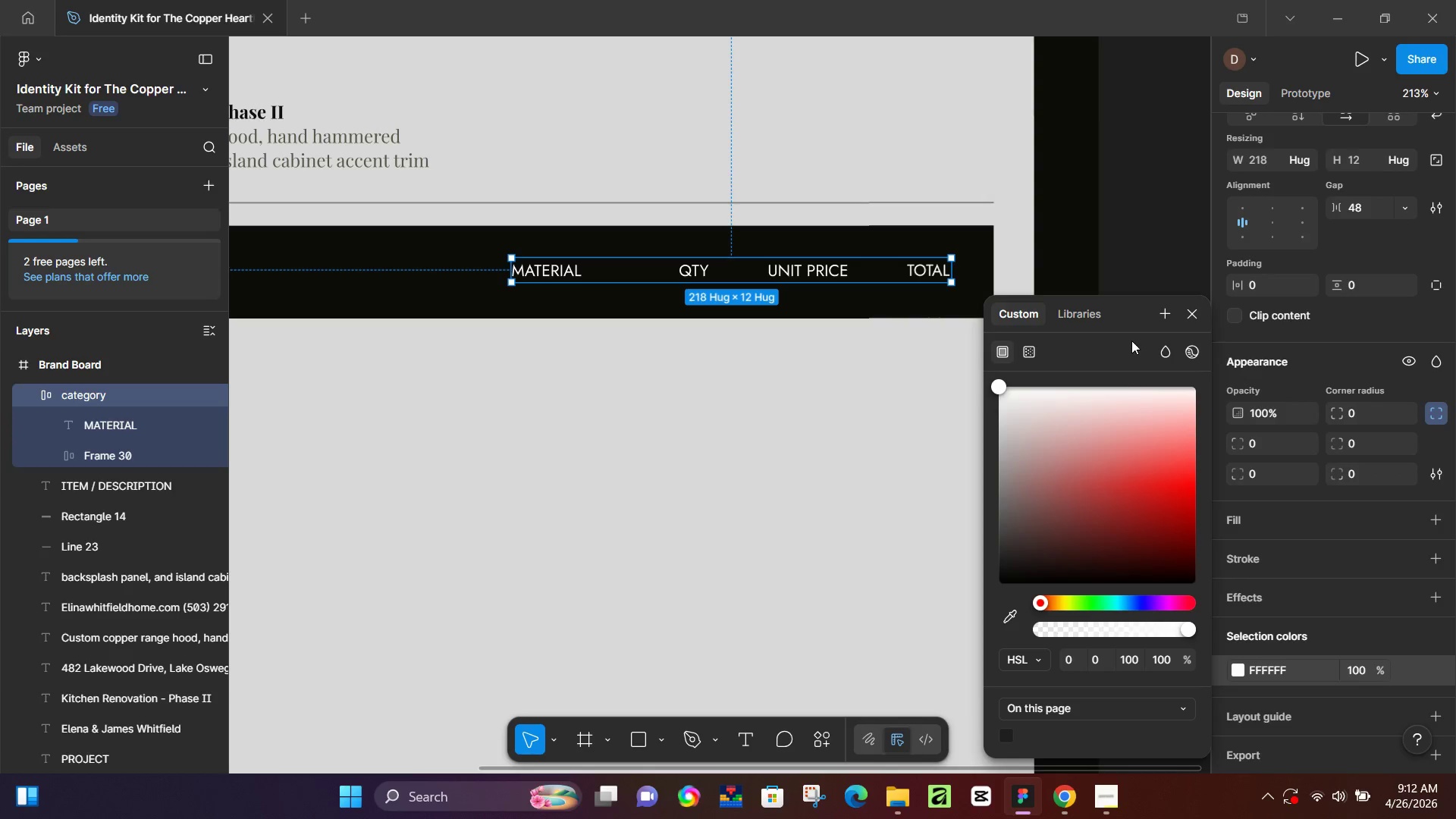 
left_click([1094, 318])
 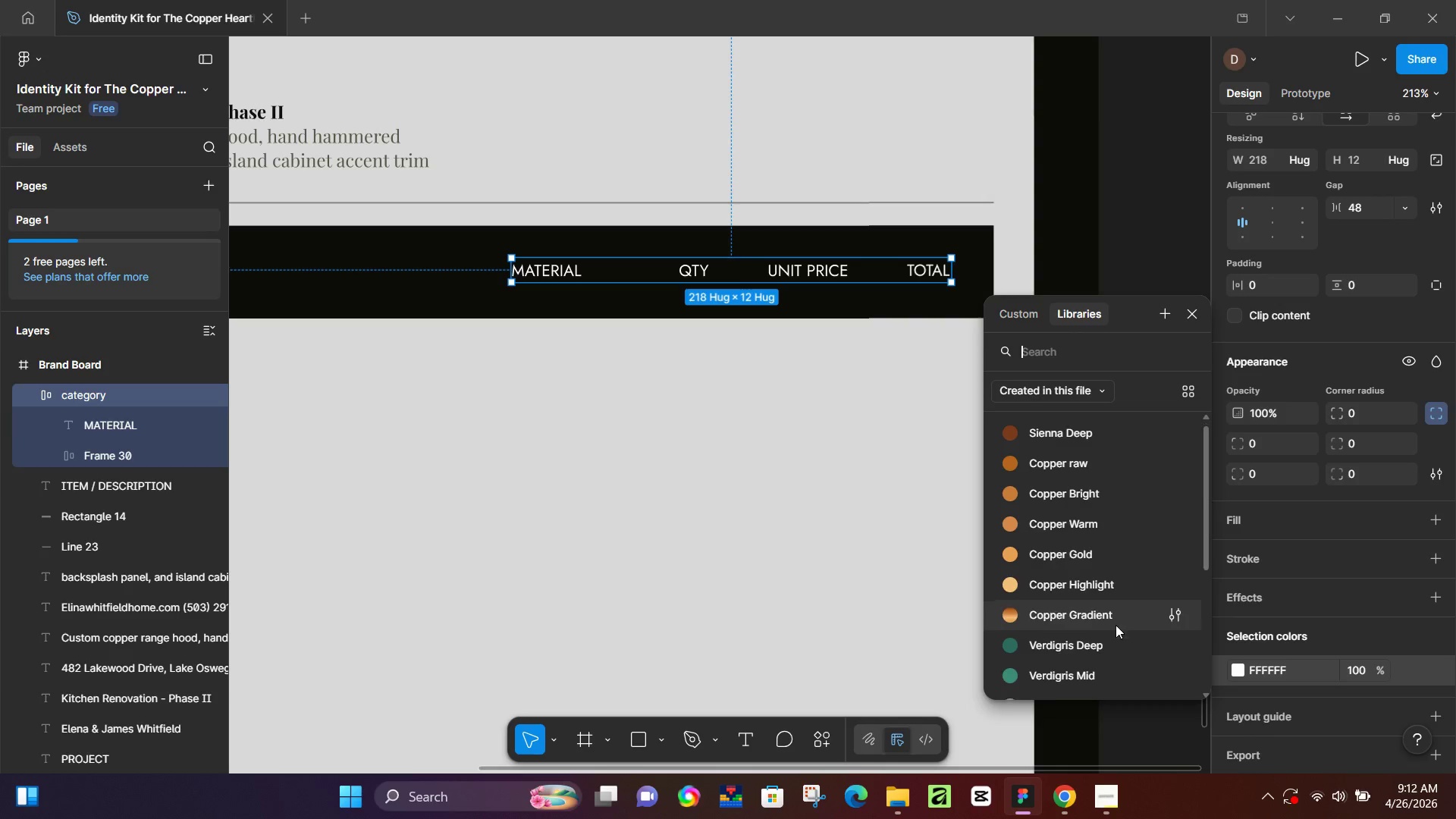 
scroll: coordinate [1116, 622], scroll_direction: down, amount: 3.0
 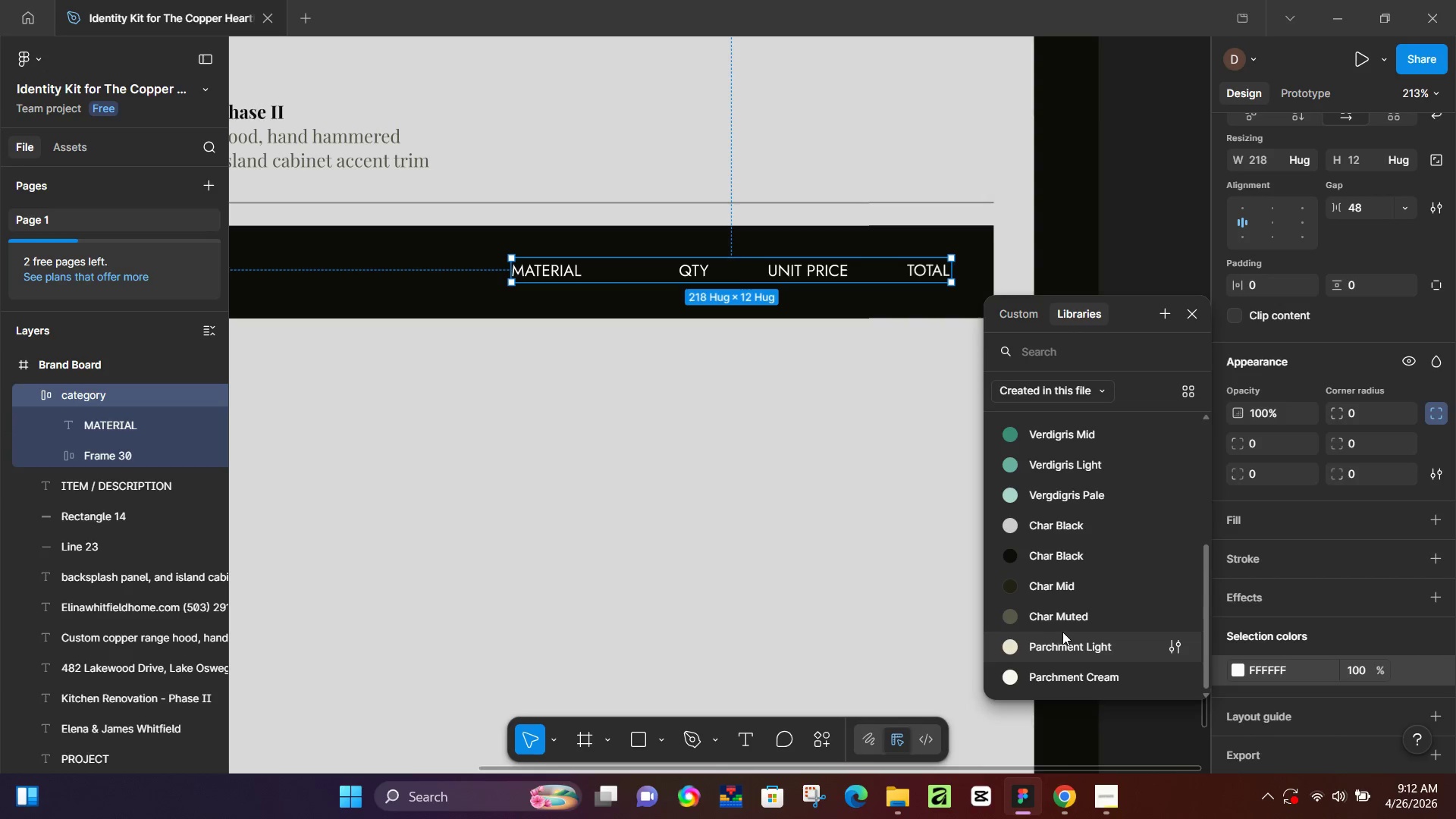 
left_click([1068, 624])
 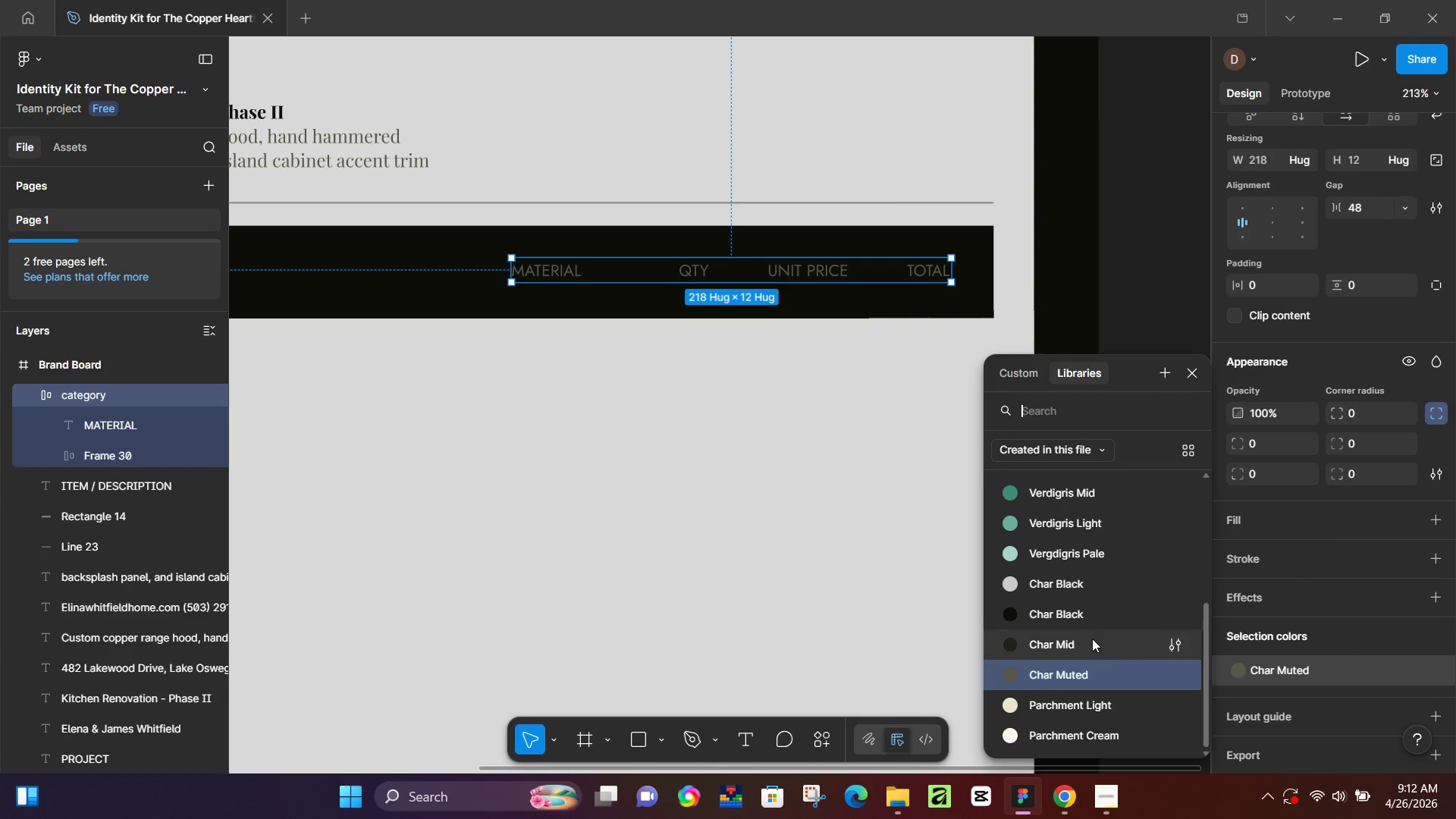 
left_click([1046, 694])
 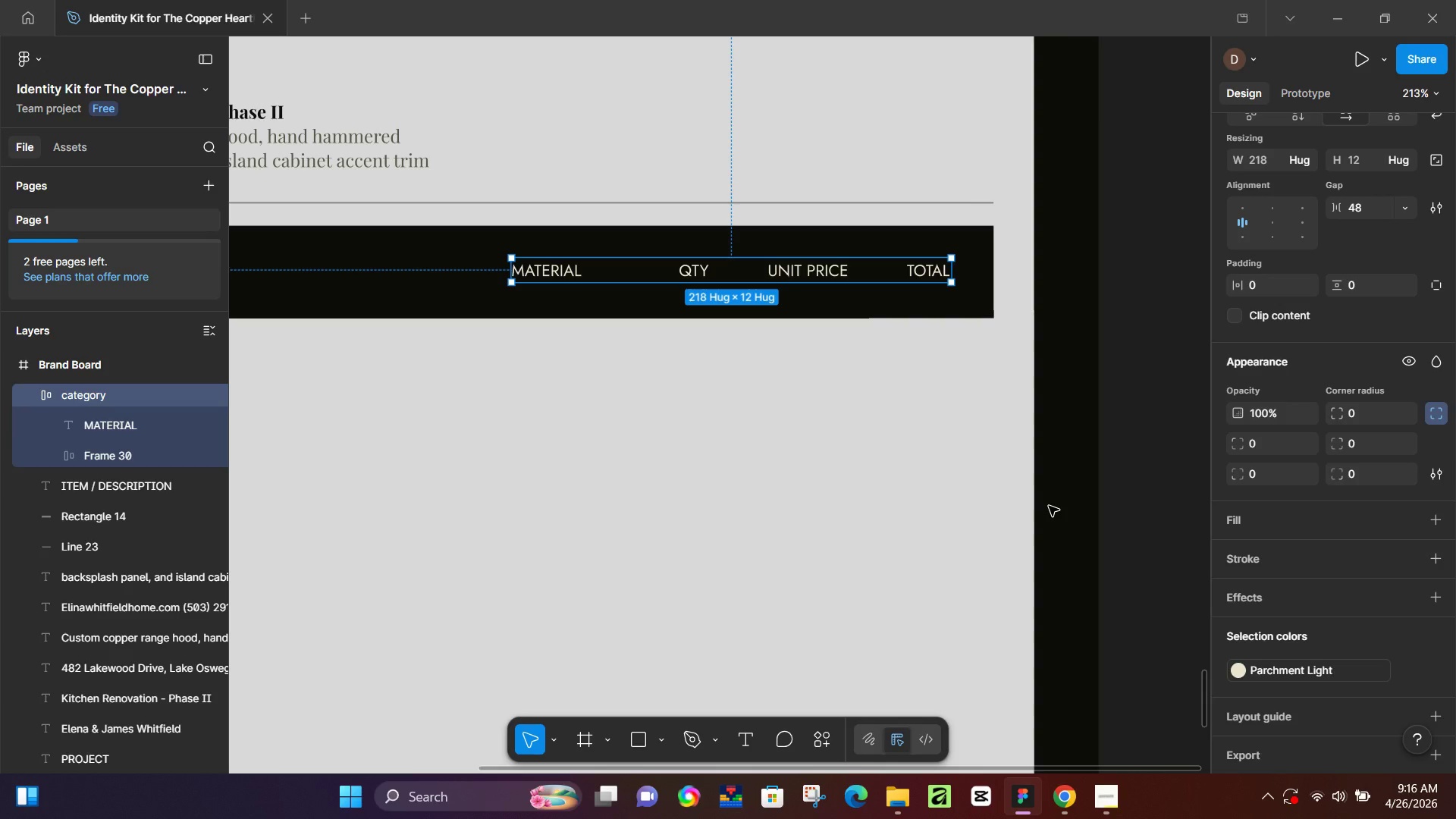 
wait(245.44)
 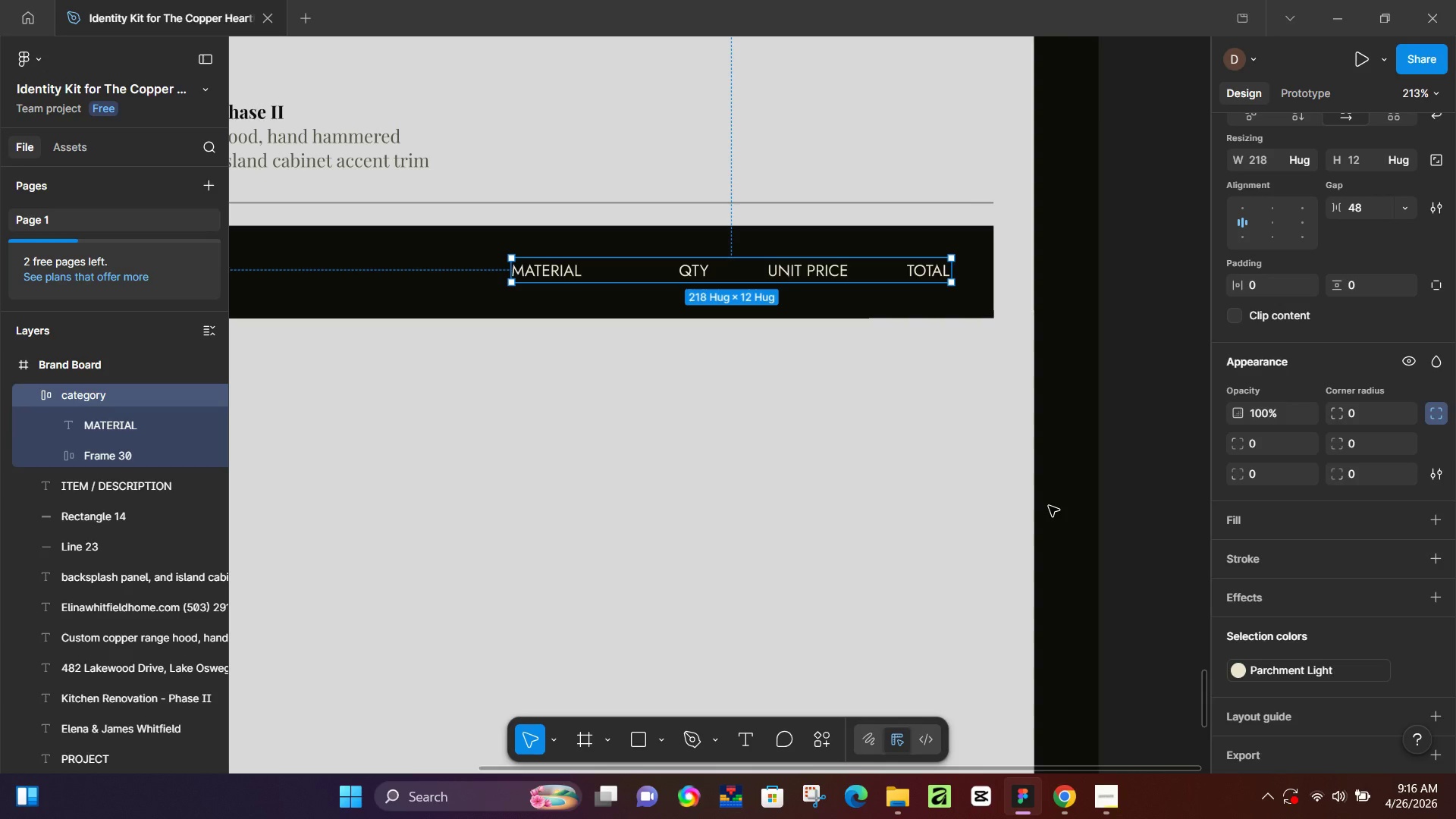 
left_click_drag(start_coordinate=[1057, 496], to_coordinate=[1080, 509])
 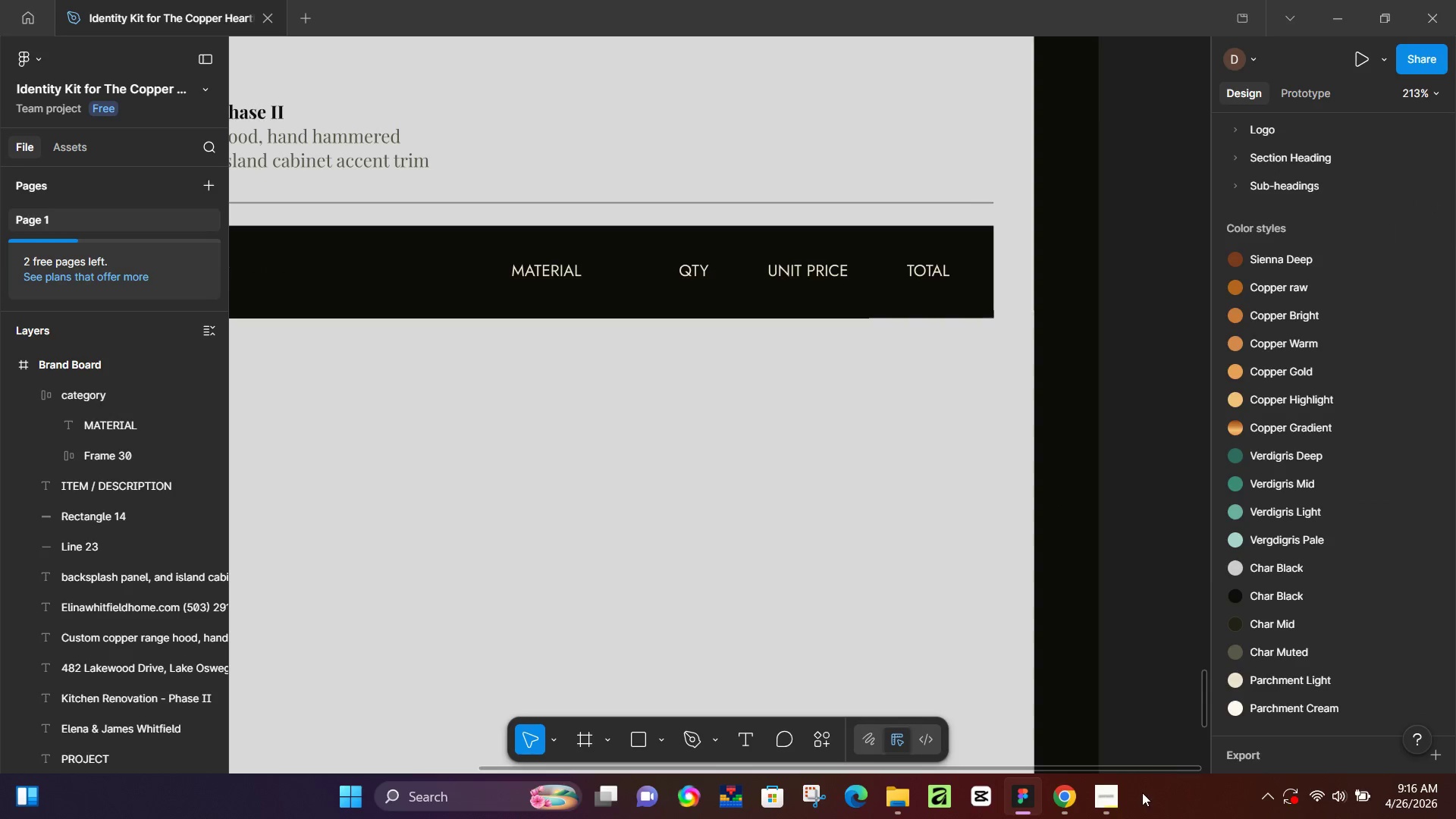 
left_click([1120, 797])